 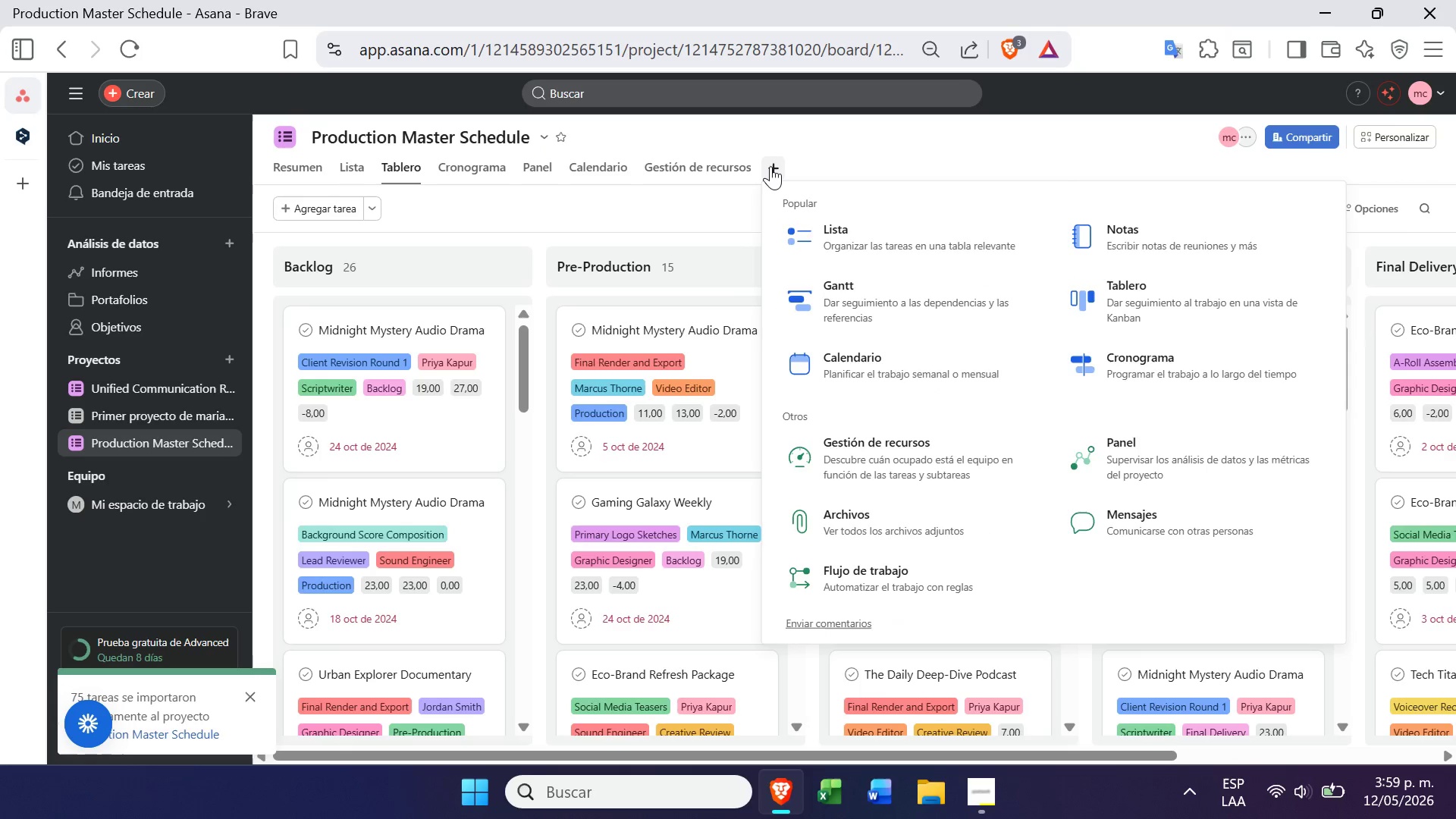 
left_click([34, 119])
 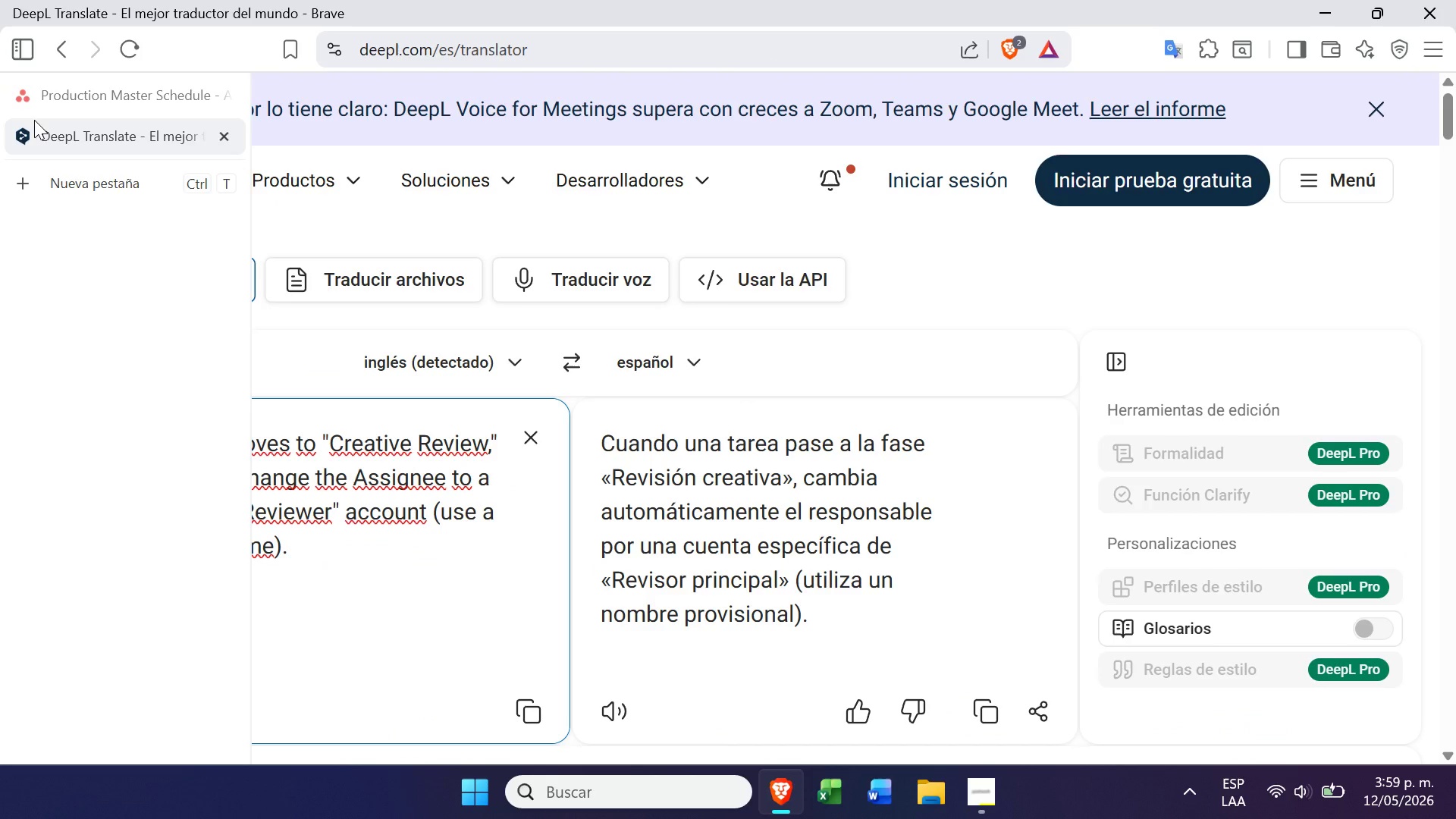 
wait(5.17)
 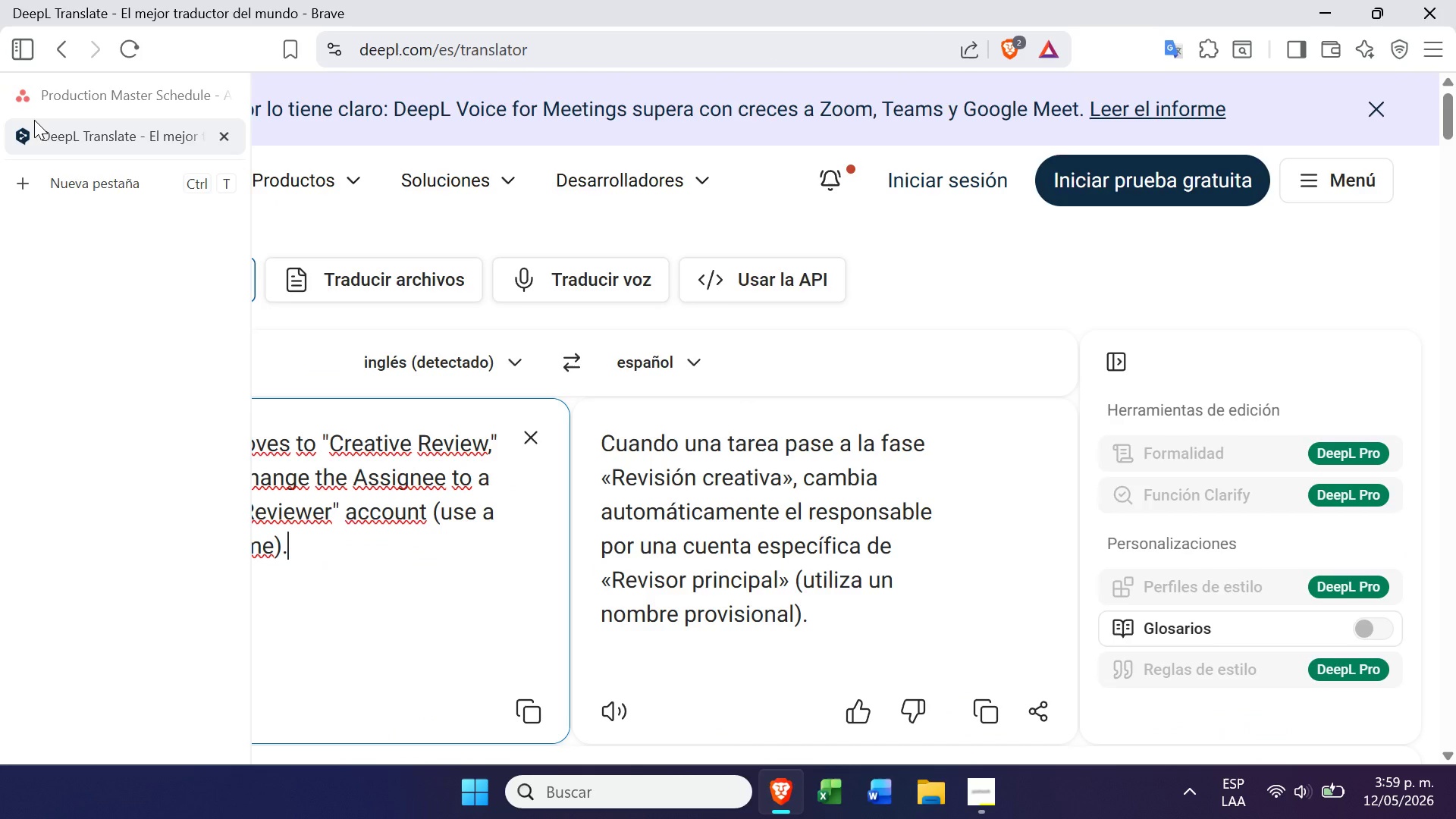 
left_click([534, 427])
 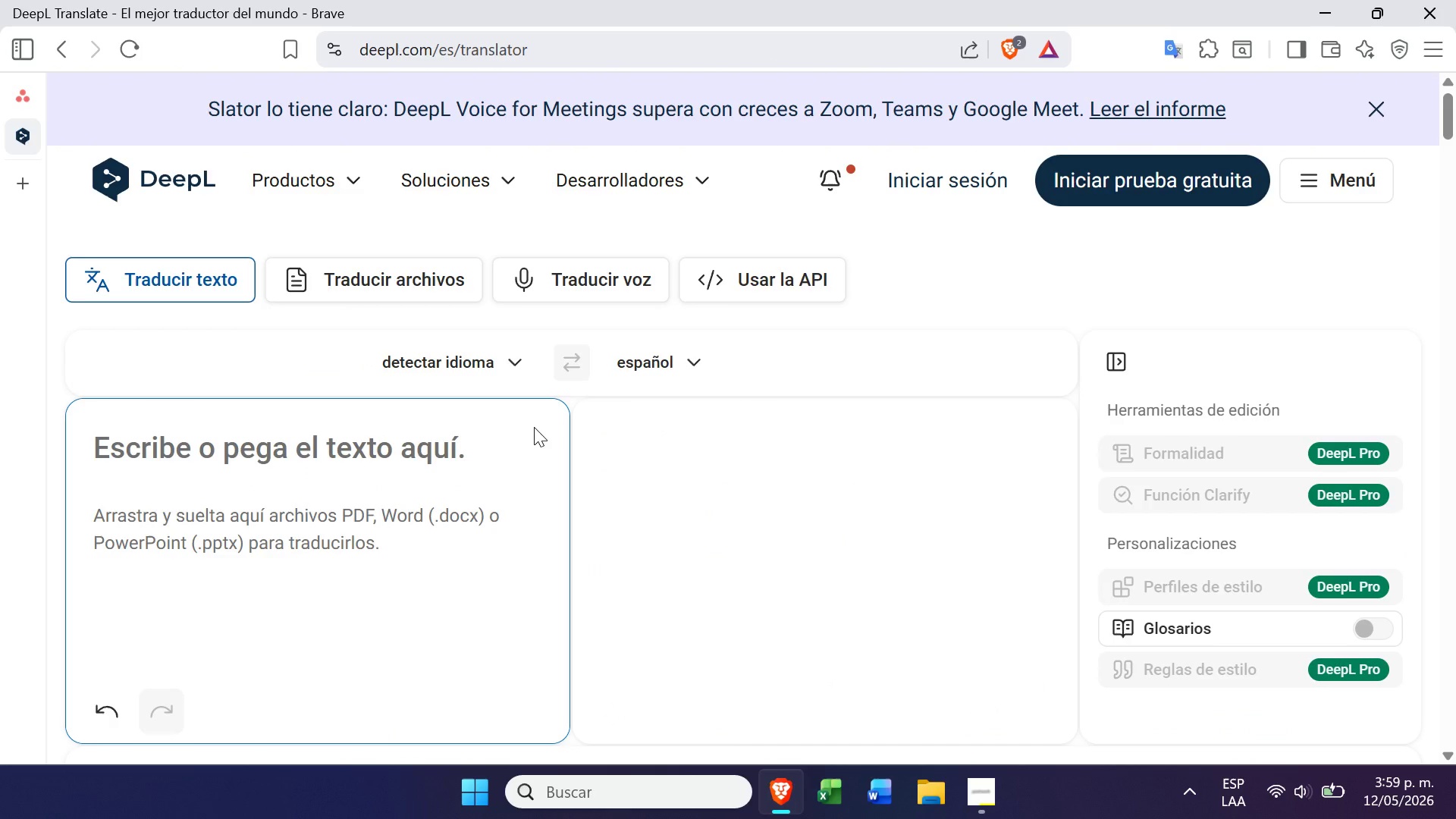 
type(Workload)
 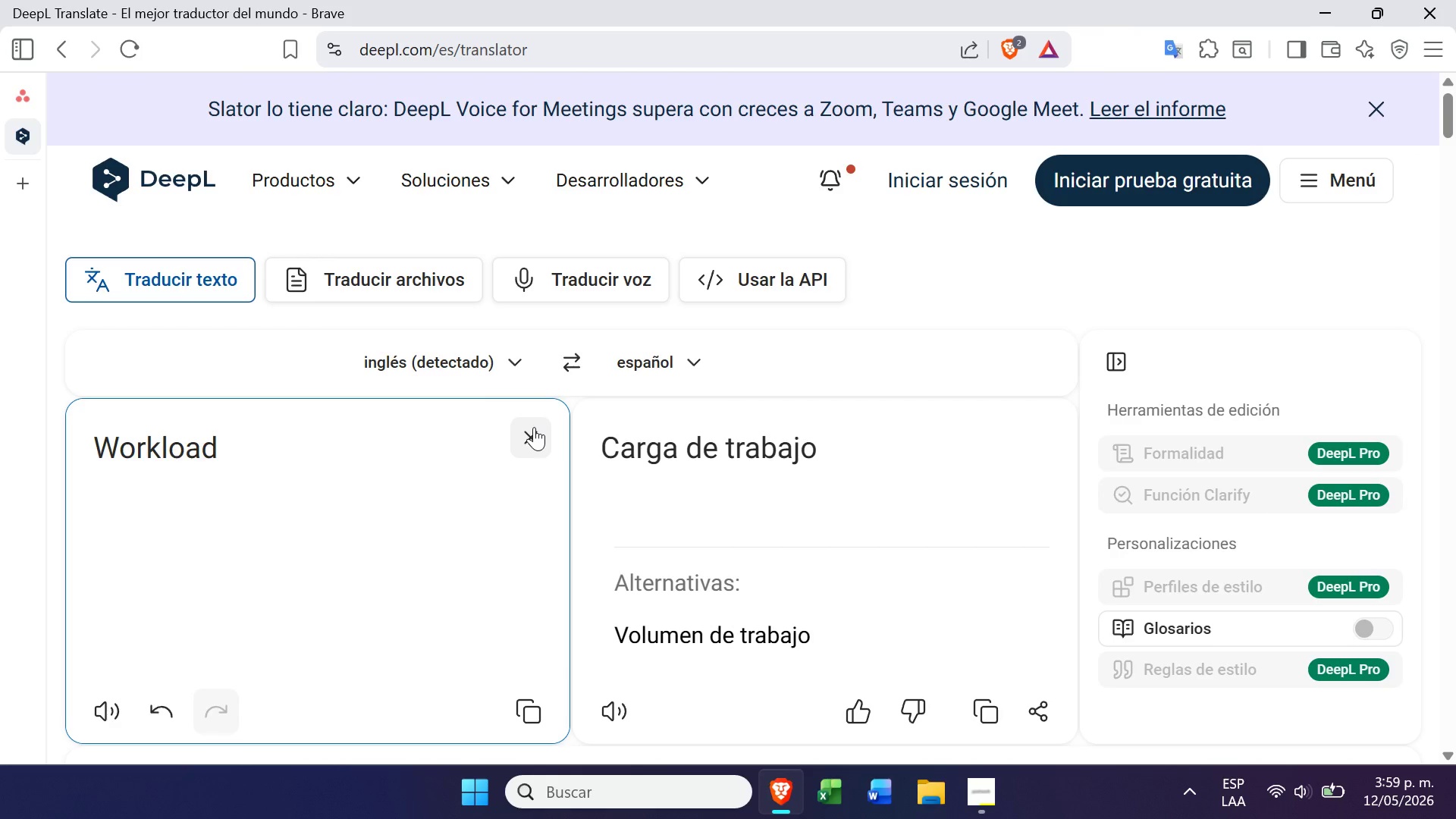 
wait(10.03)
 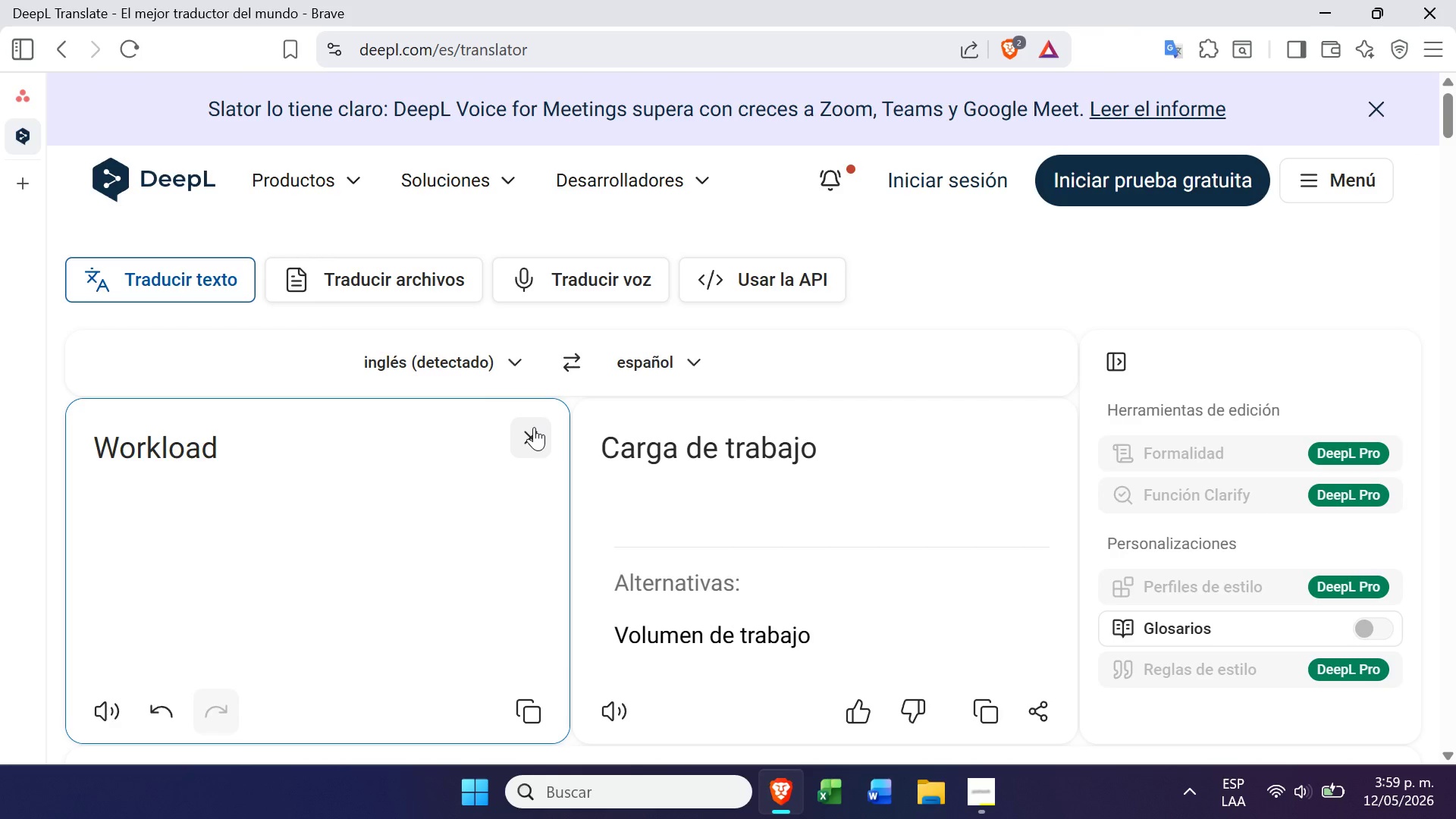 
left_click([68, 86])
 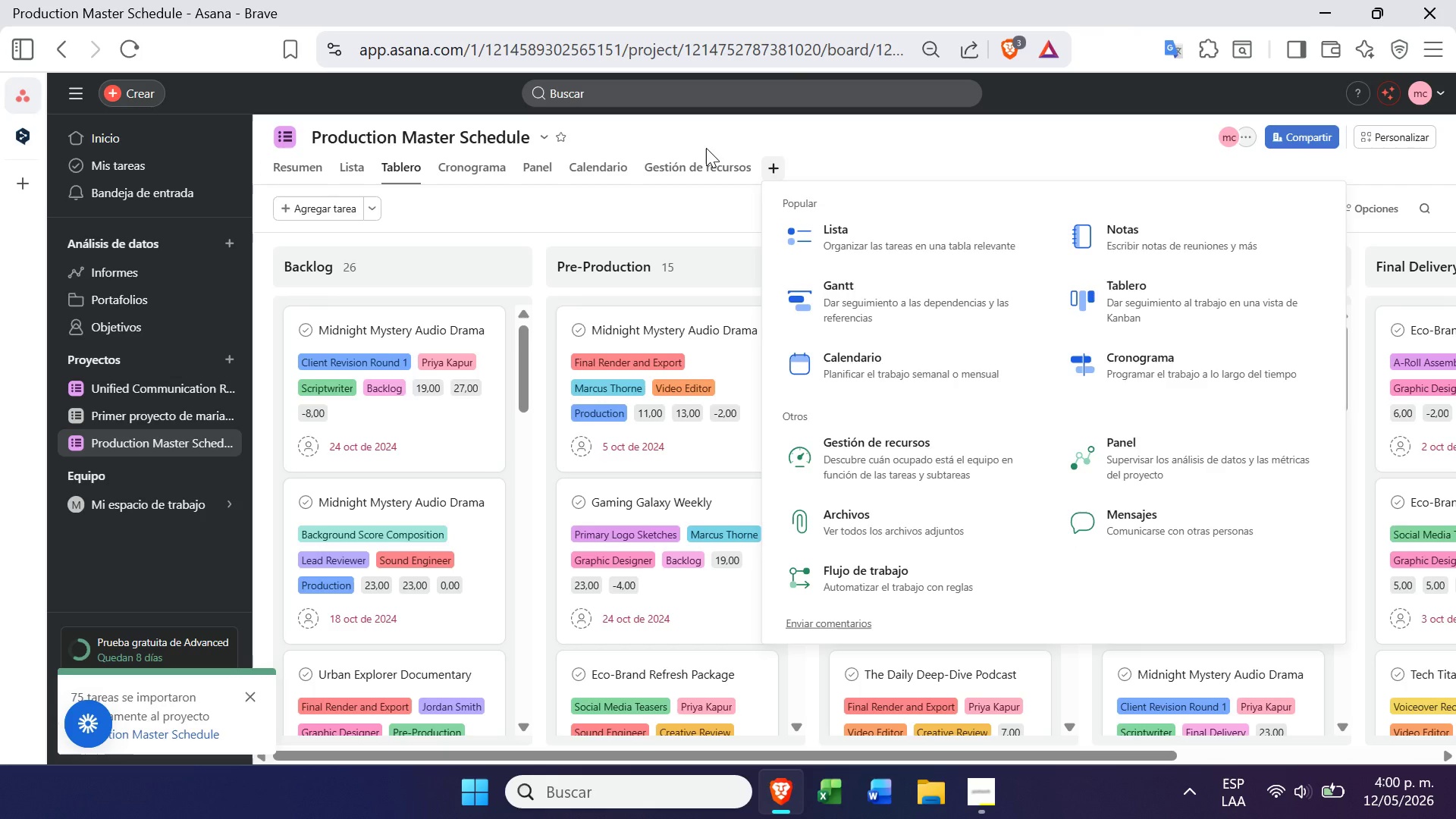 
wait(25.91)
 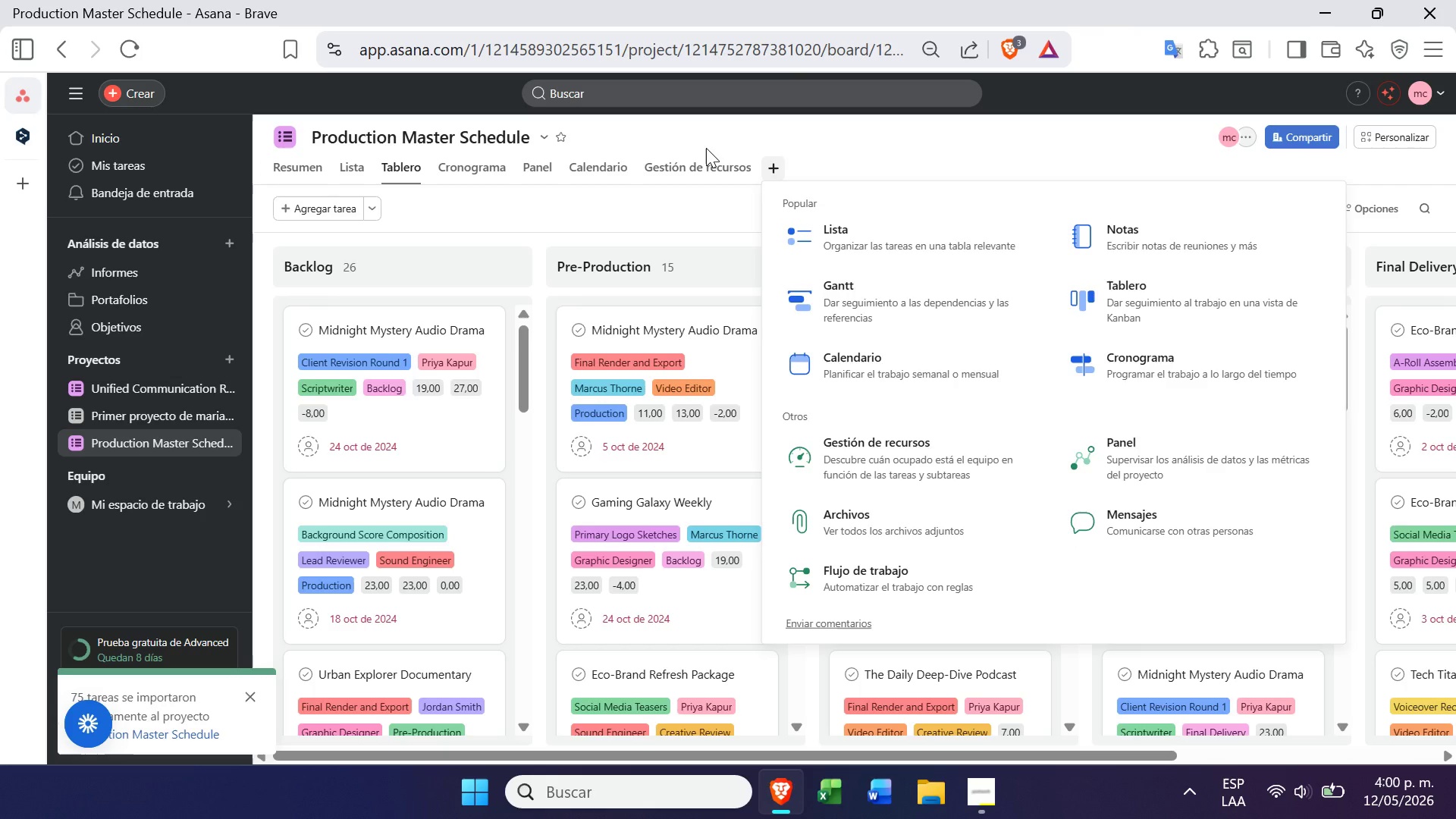 
left_click([704, 162])
 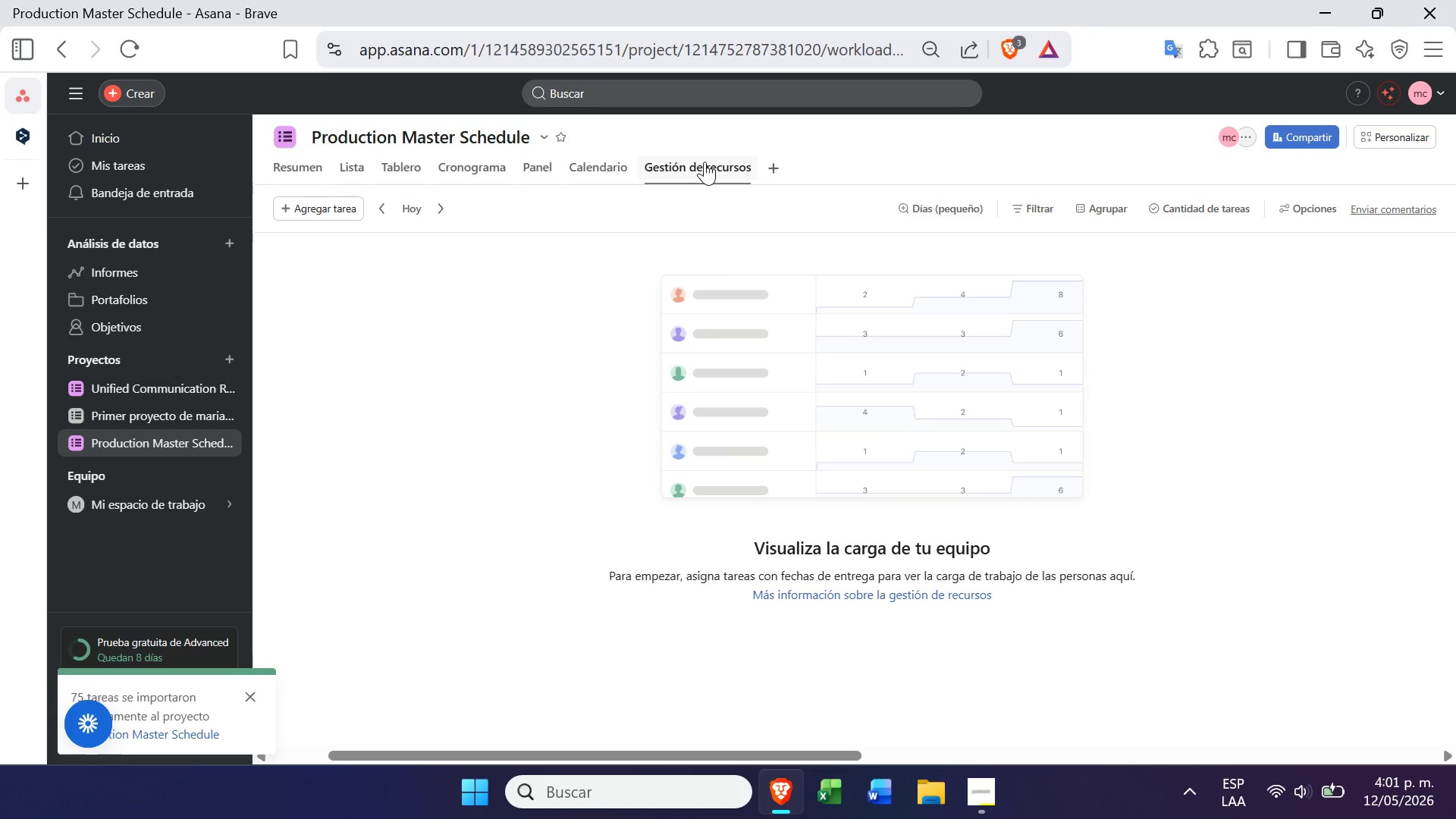 
wait(67.94)
 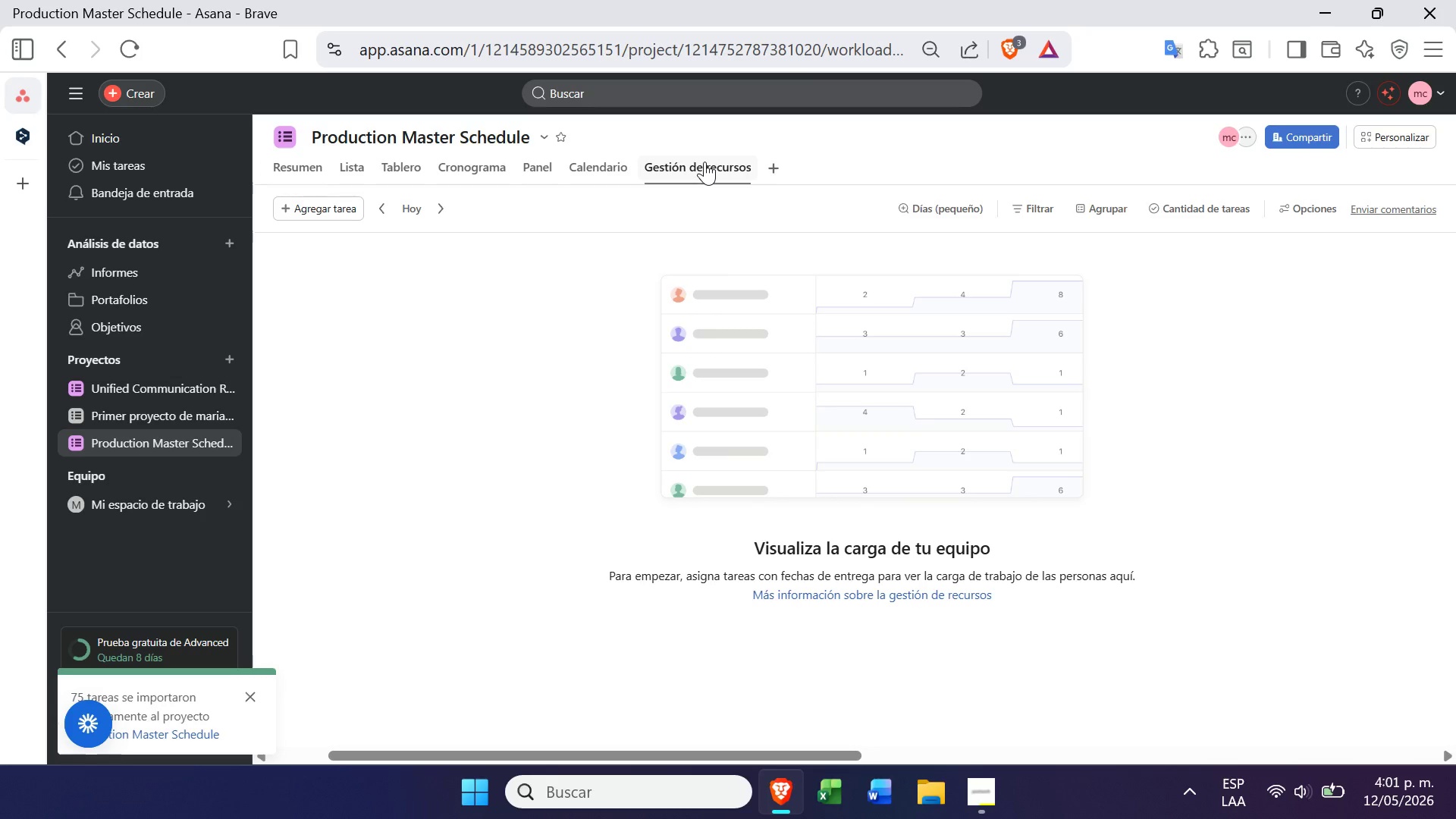 
left_click([974, 796])